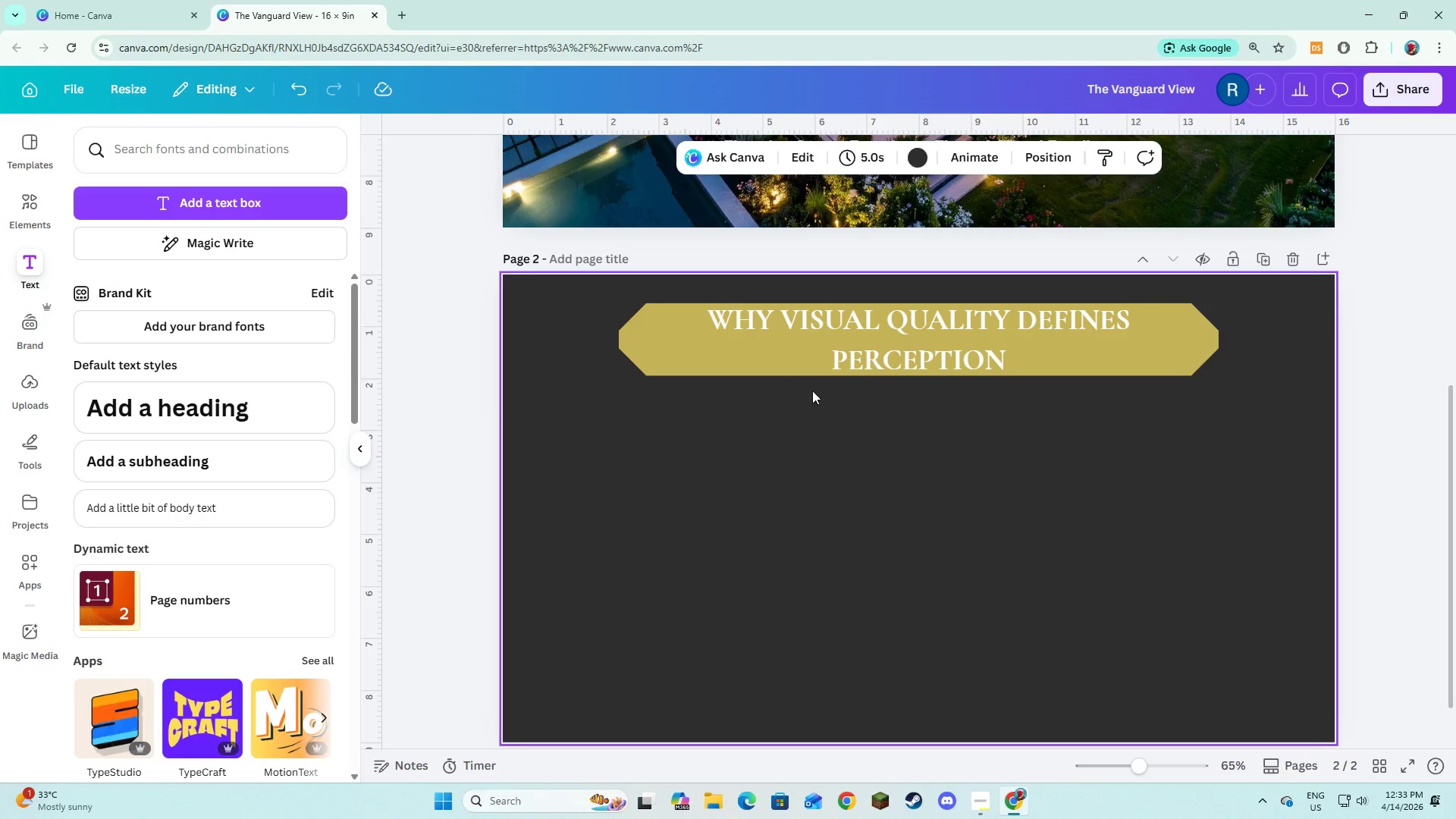 
left_click([824, 352])
 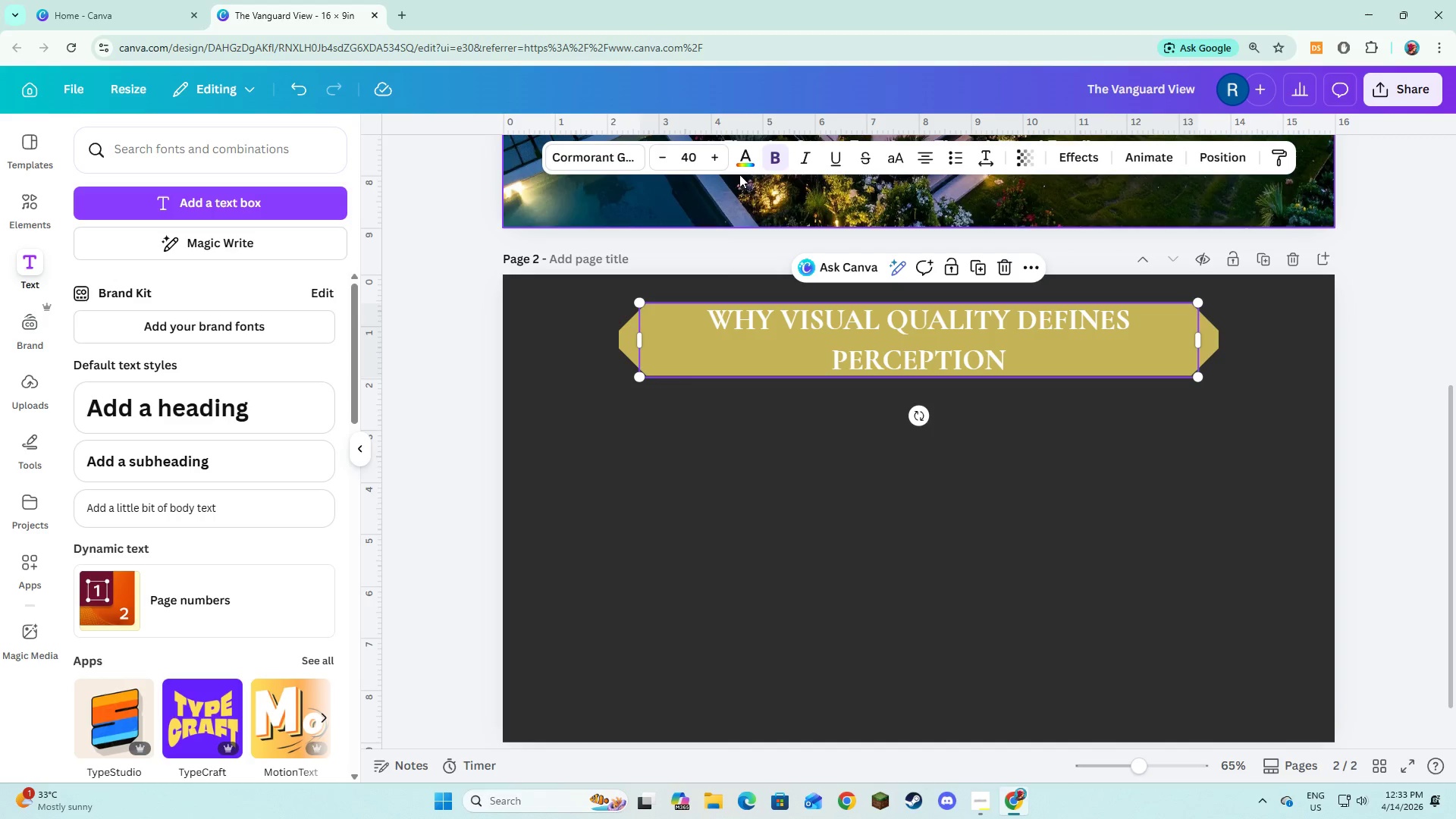 
left_click([744, 163])
 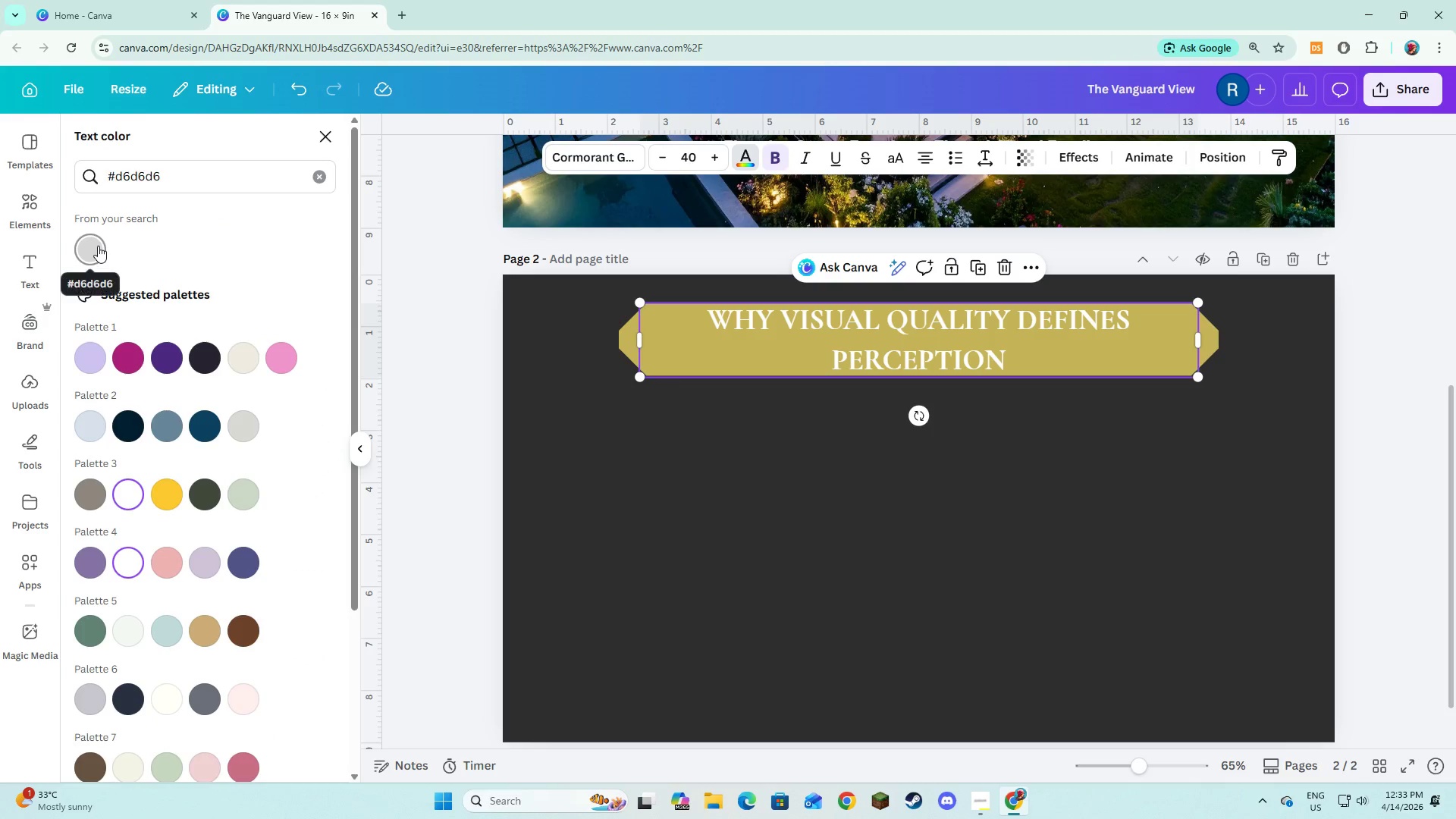 
left_click([98, 246])
 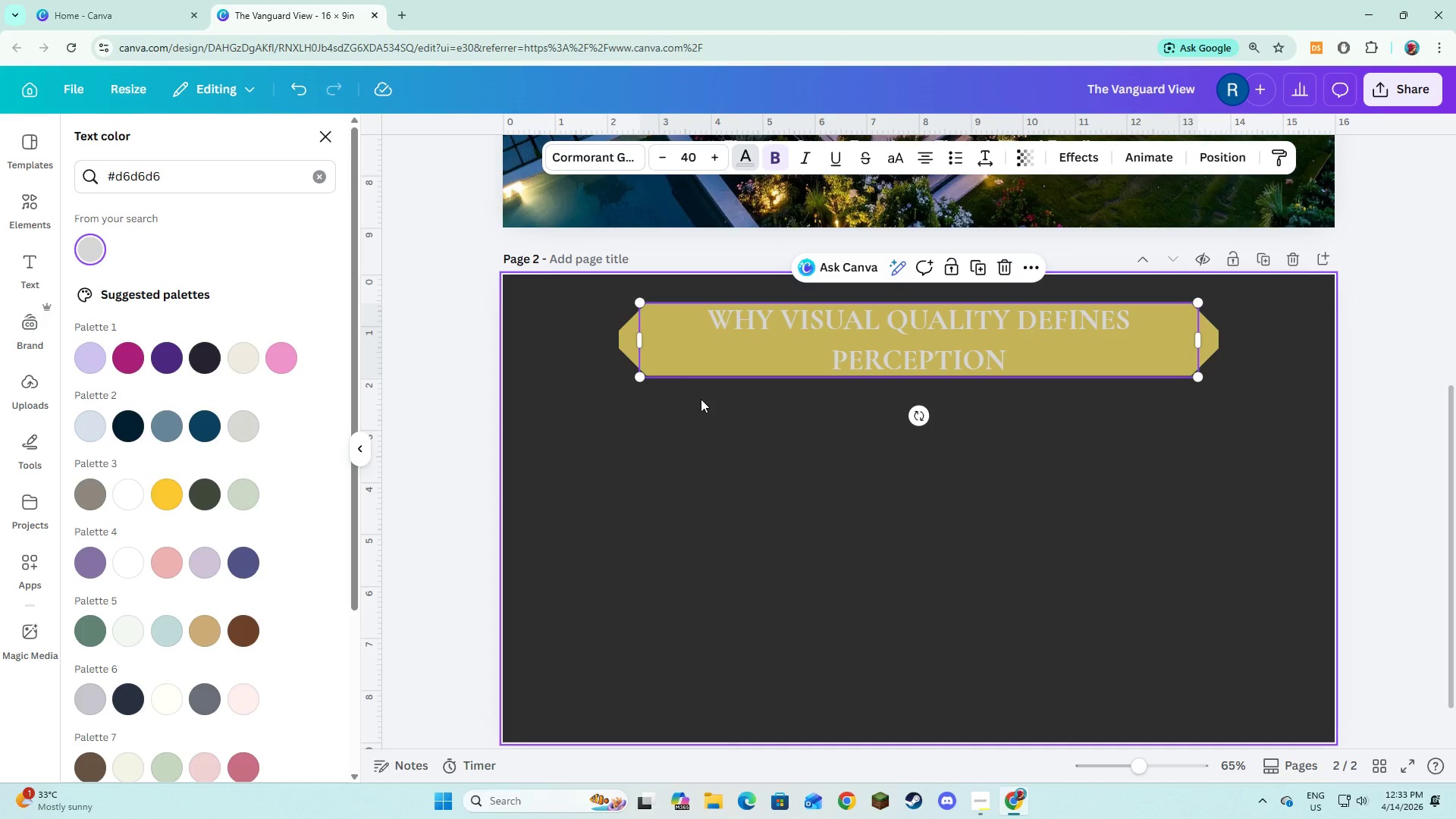 
wait(9.95)
 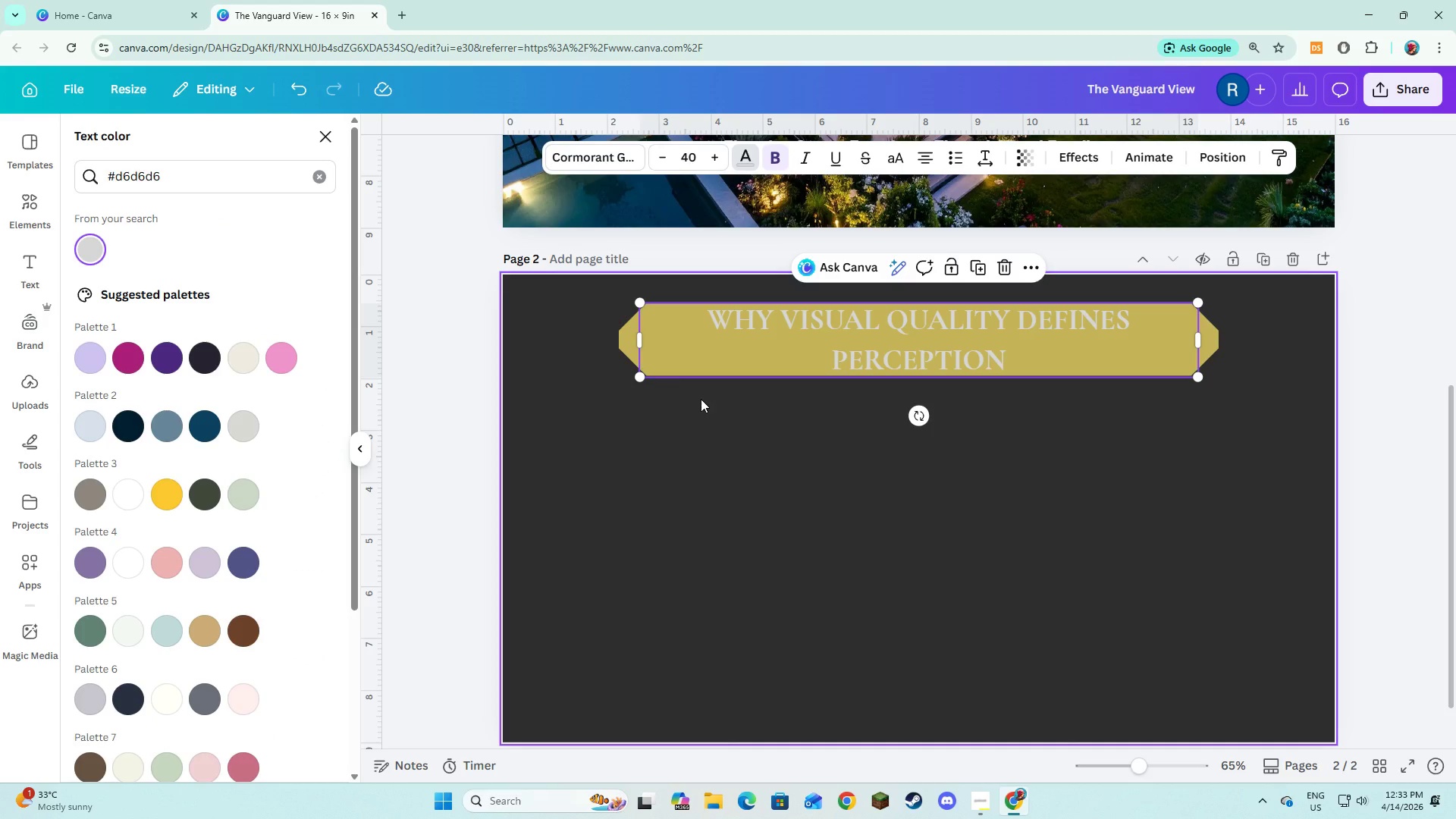 
left_click([792, 413])
 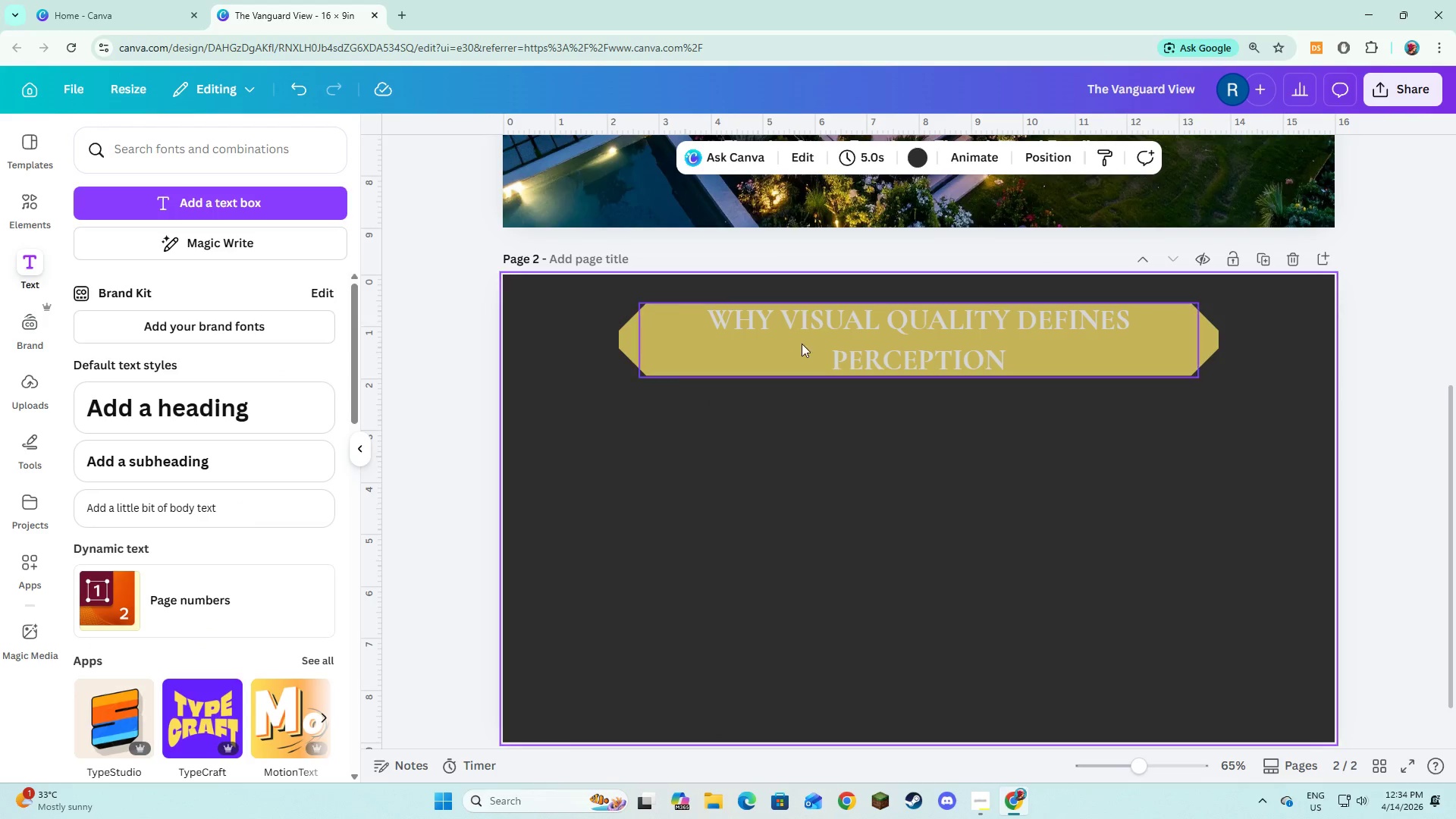 
left_click([803, 337])
 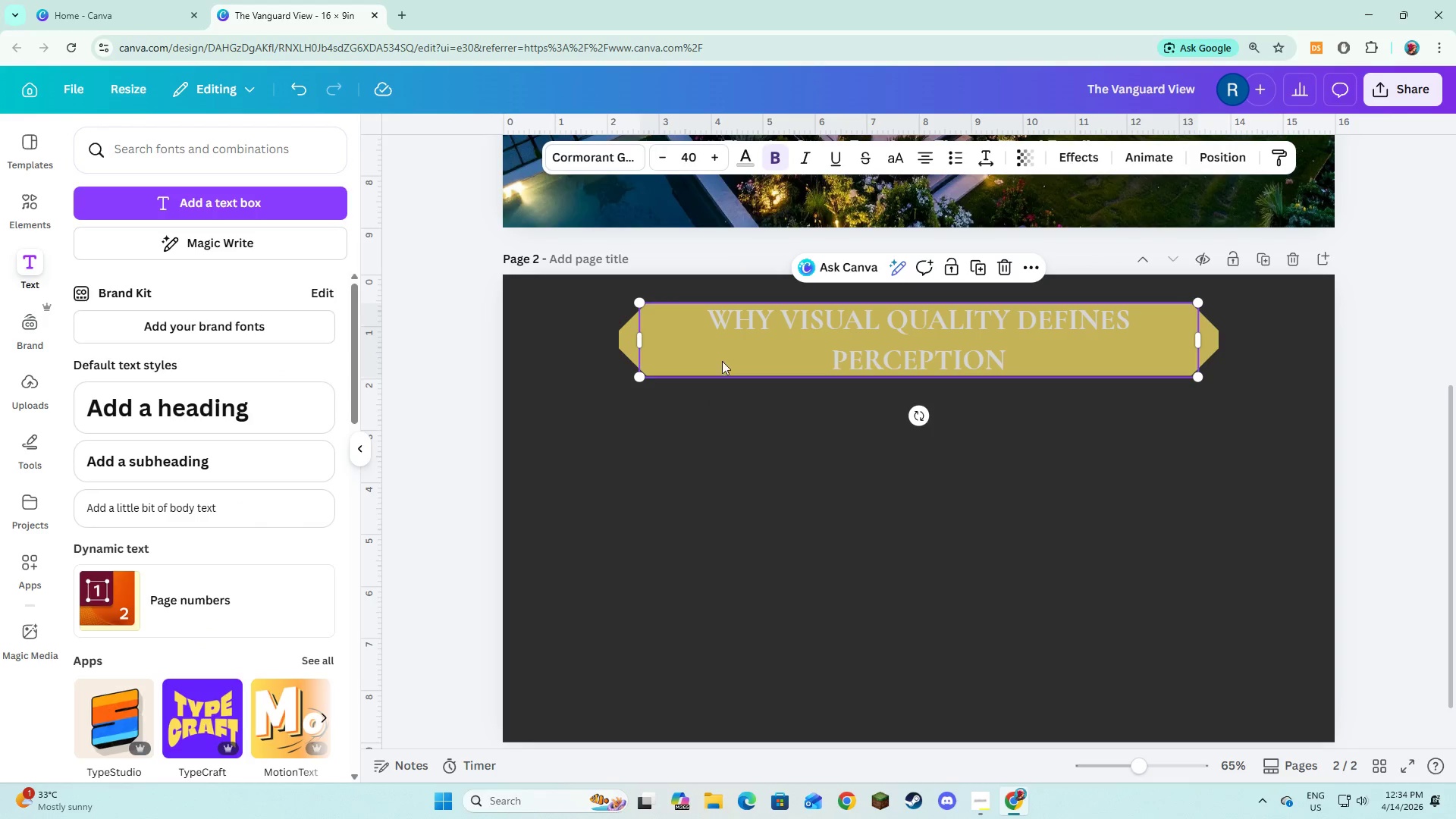 
left_click([694, 424])
 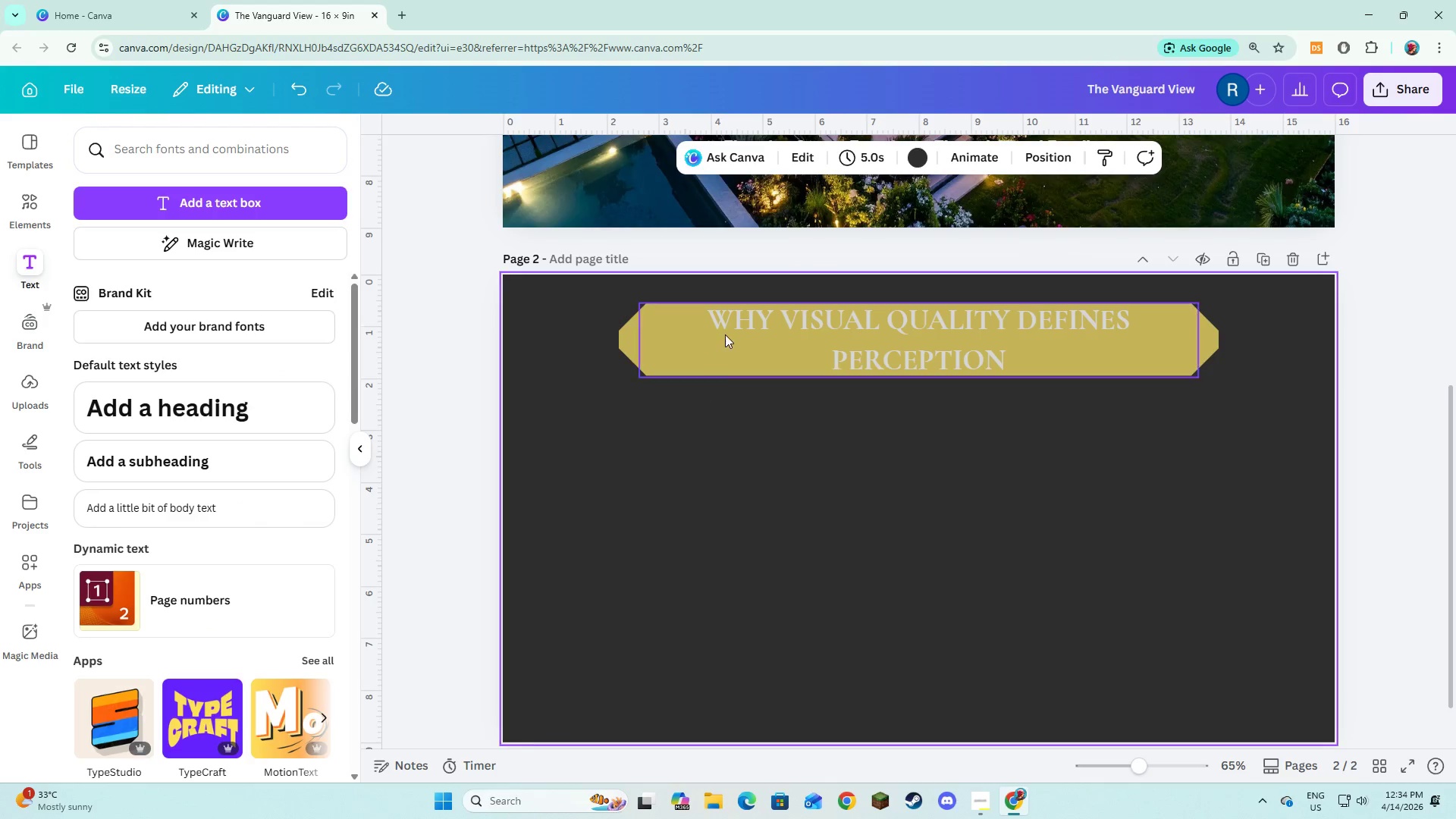 
left_click([726, 331])
 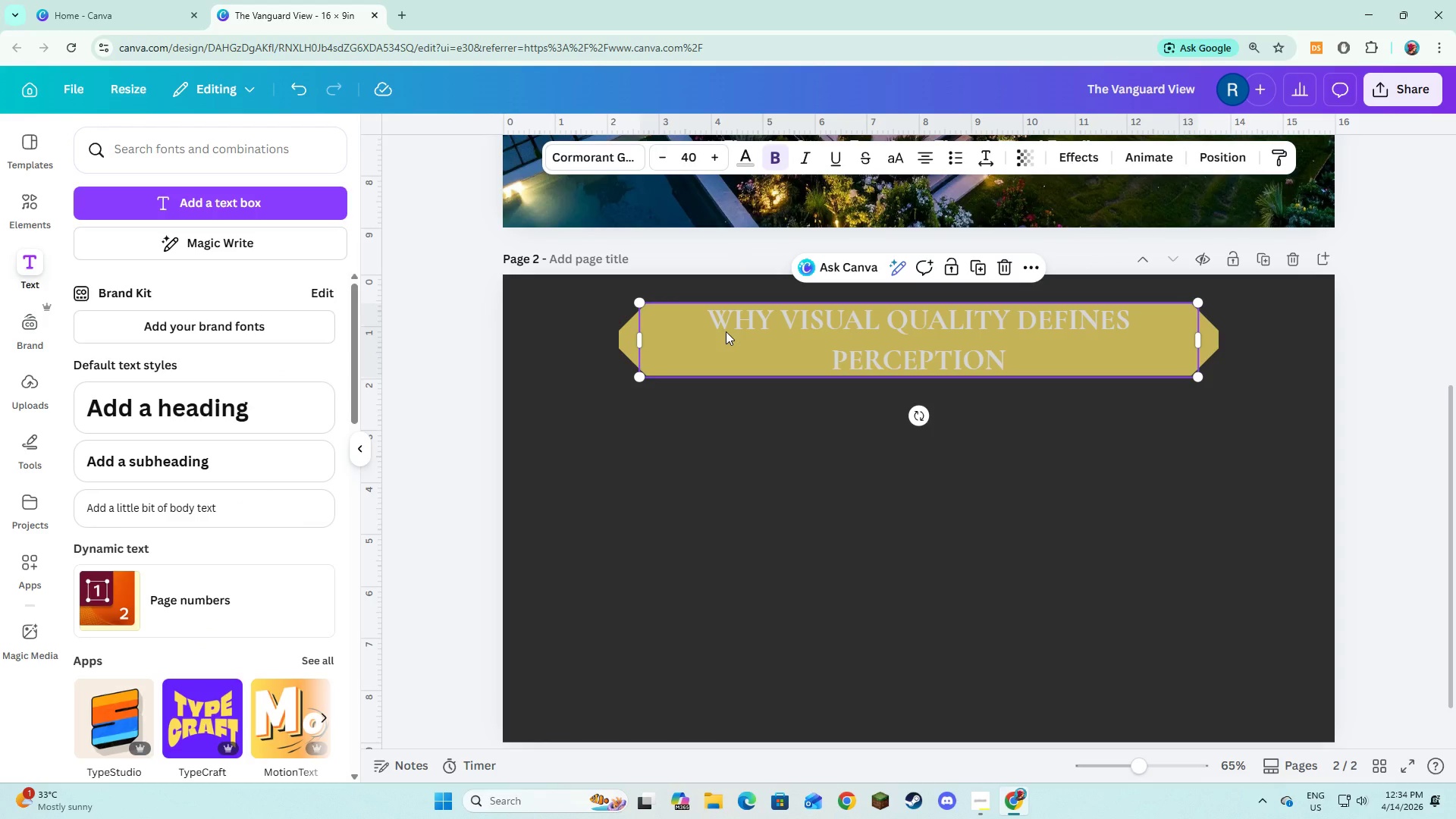 
key(Alt+AltLeft)
 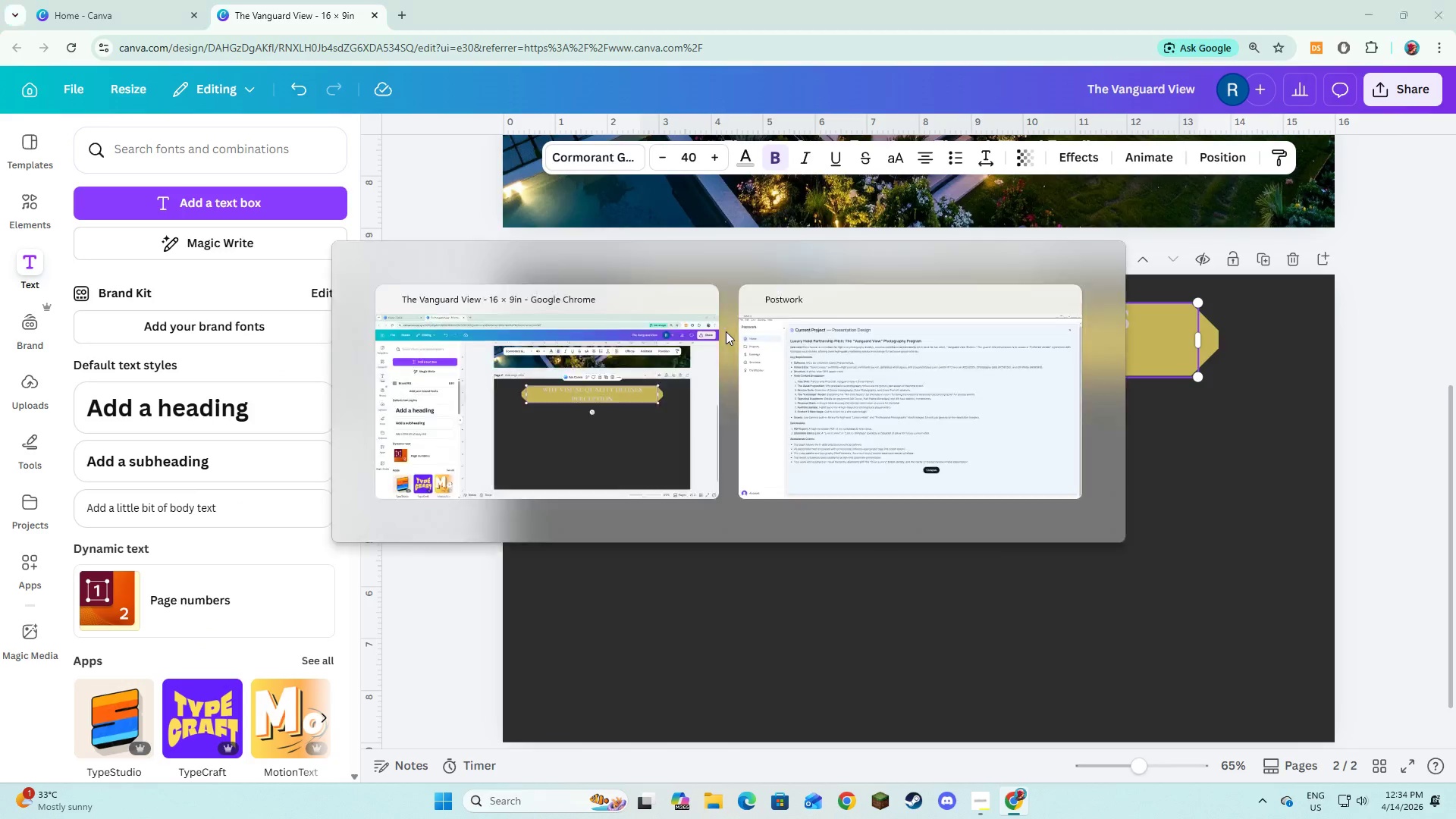 
key(Alt+Tab)